 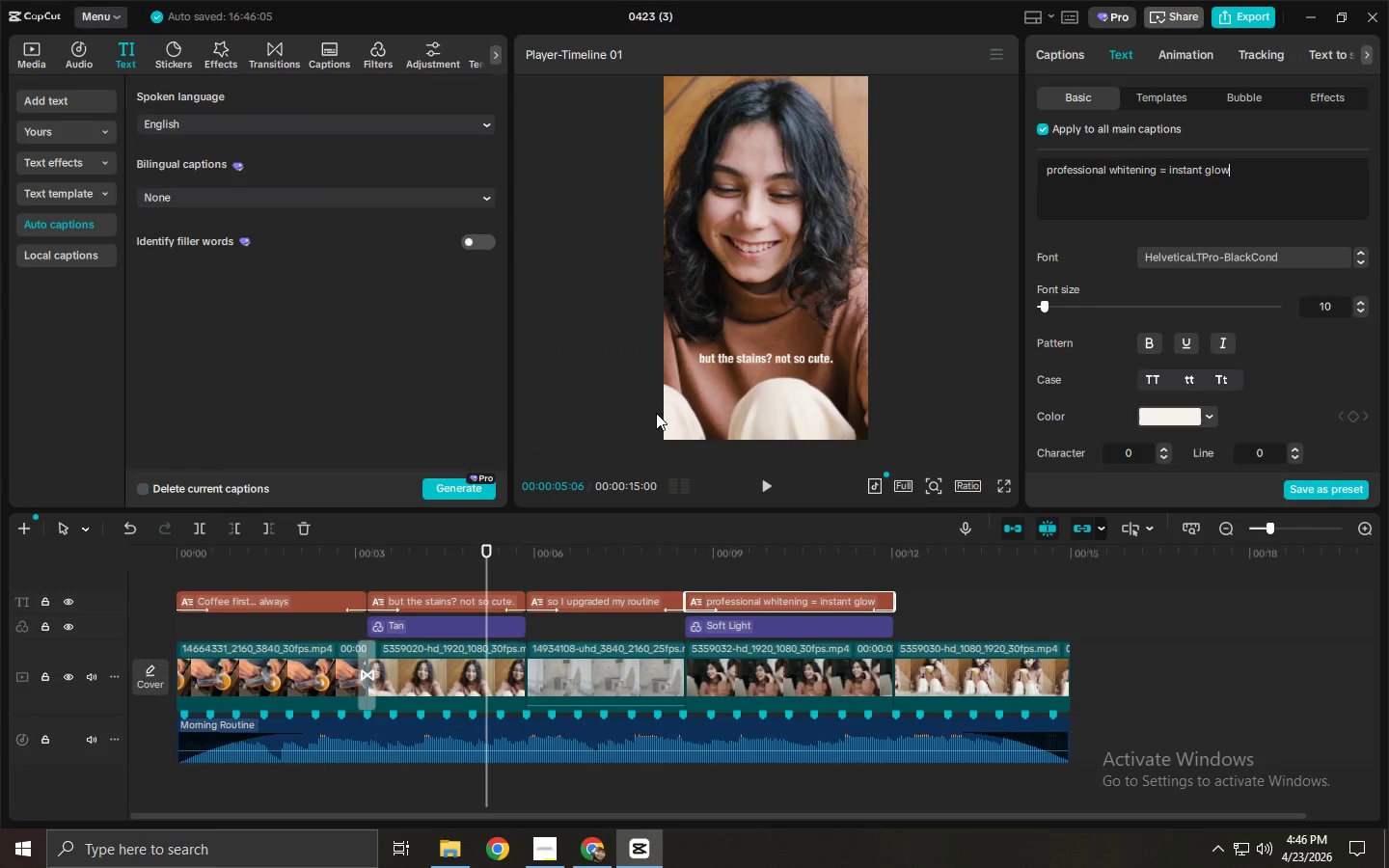 
left_click_drag(start_coordinate=[788, 595], to_coordinate=[997, 594])
 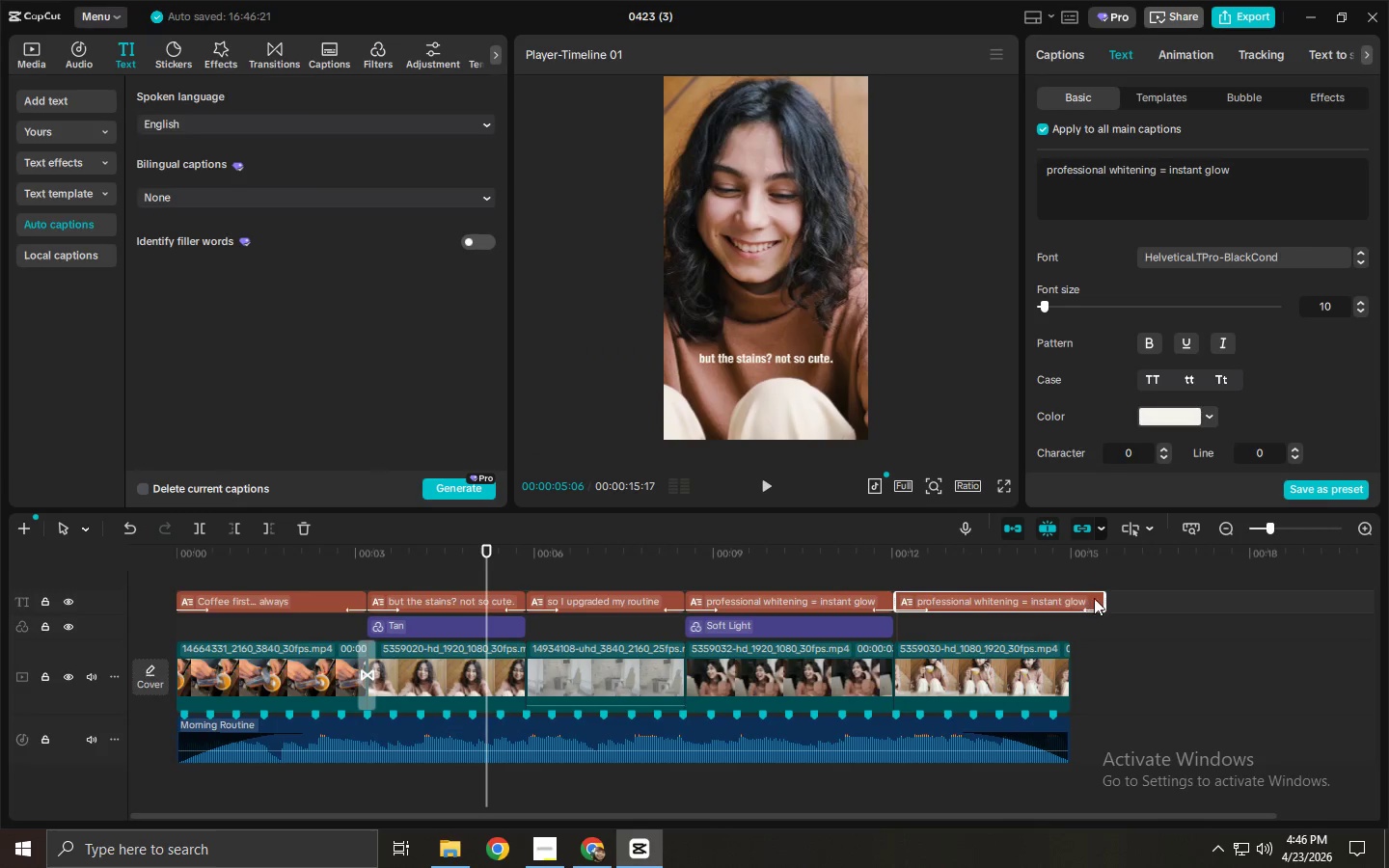 
left_click_drag(start_coordinate=[1104, 599], to_coordinate=[1068, 606])
 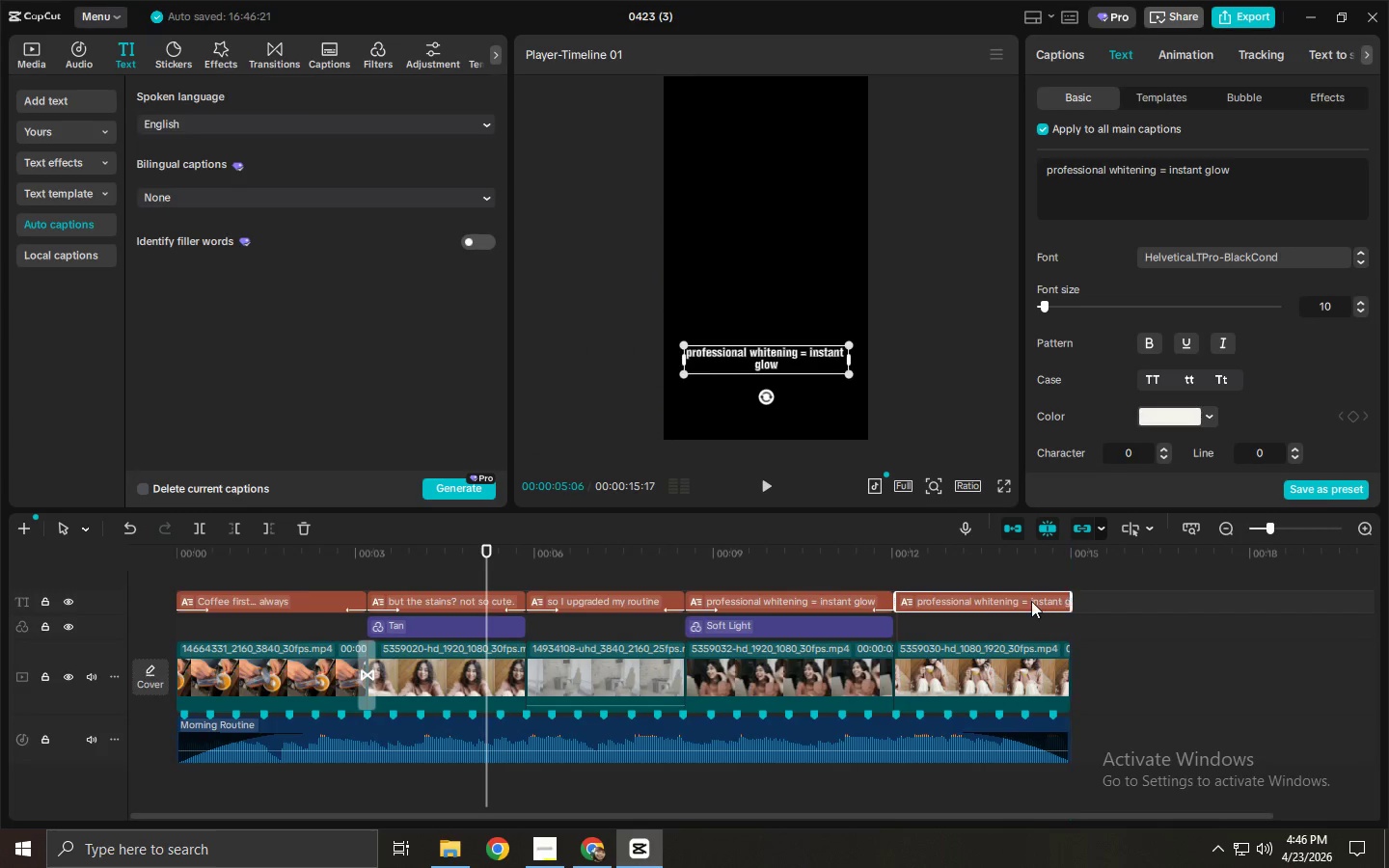 
left_click([1026, 601])
 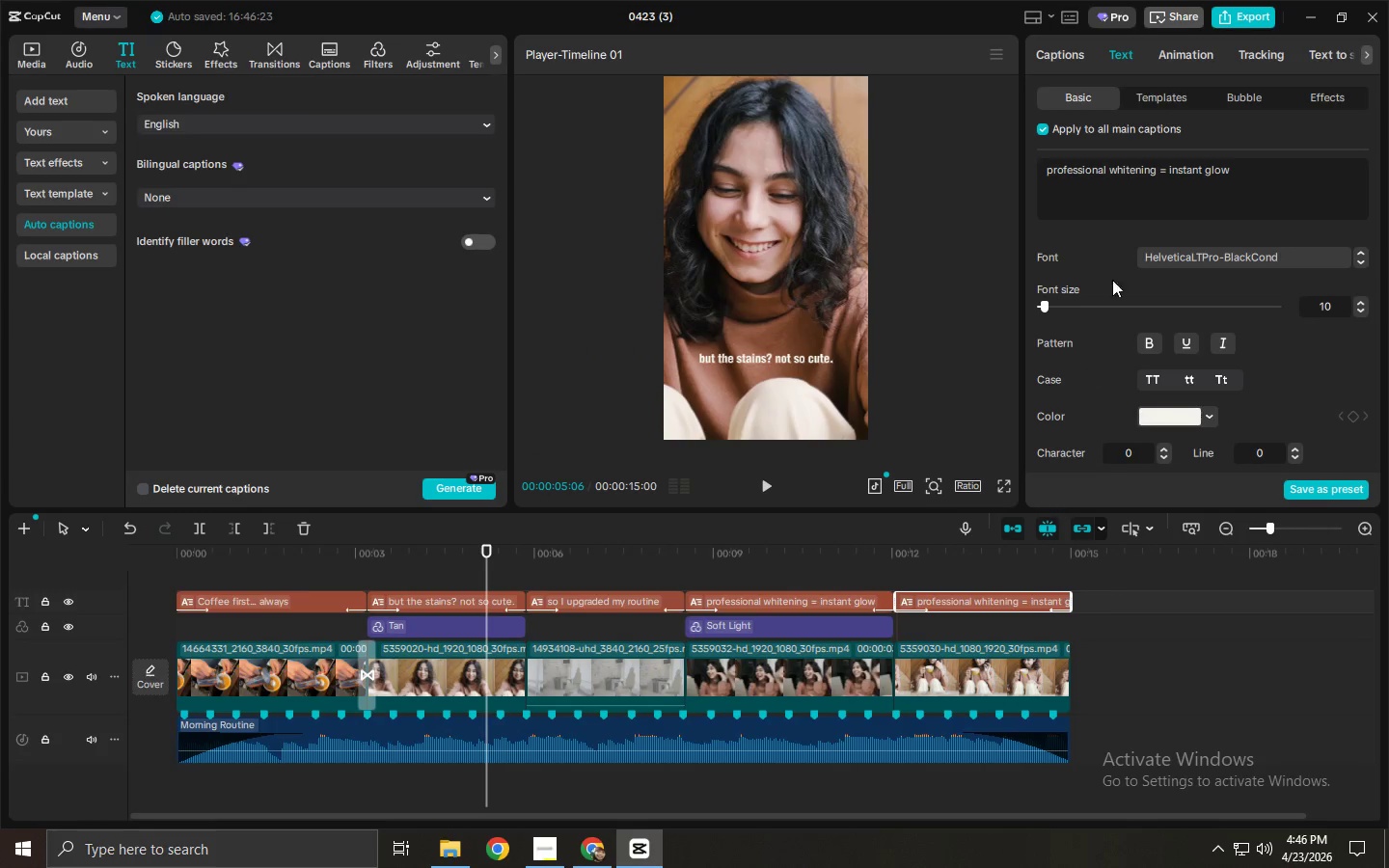 
left_click([1242, 187])
 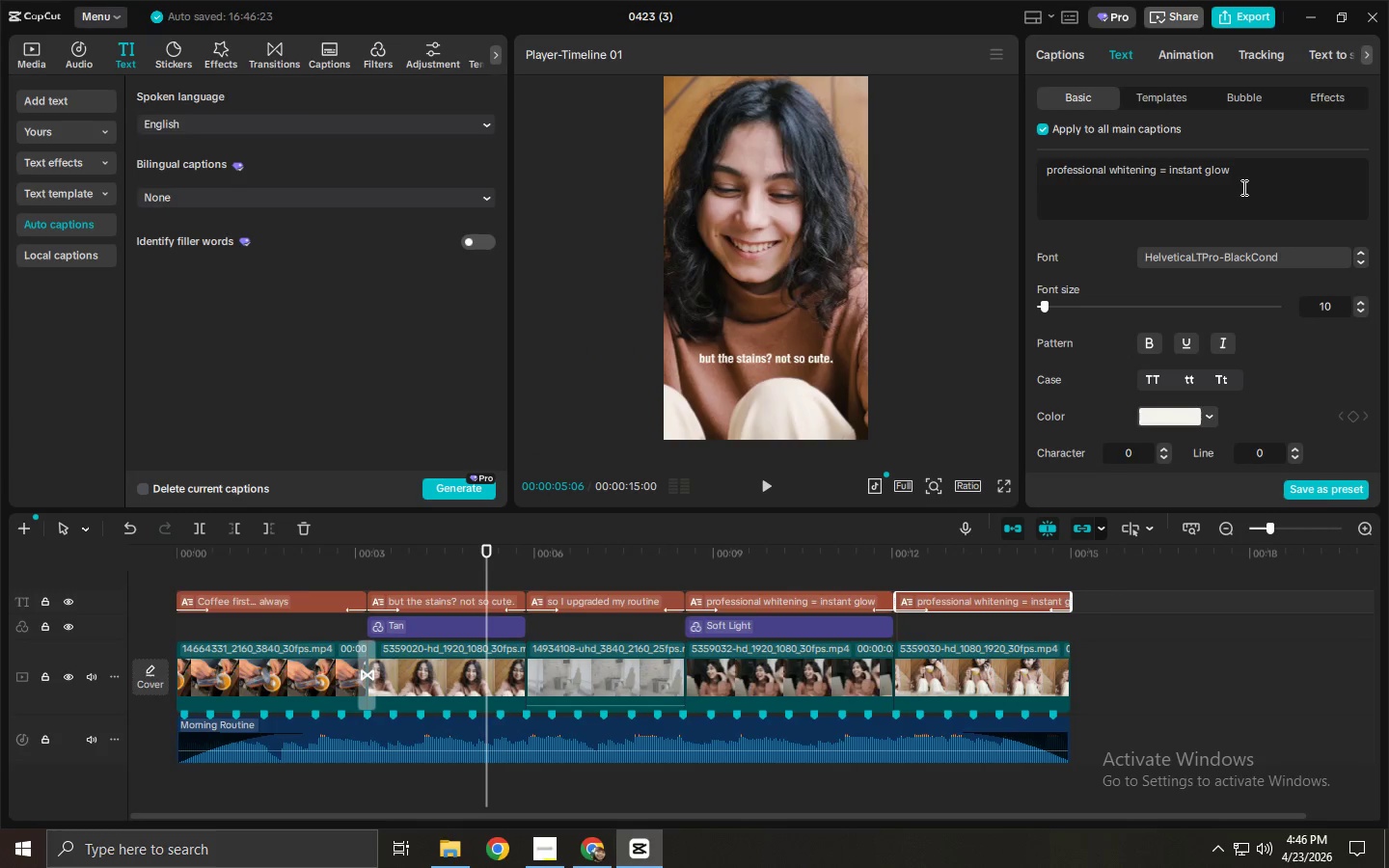 
key(Control+ControlLeft)
 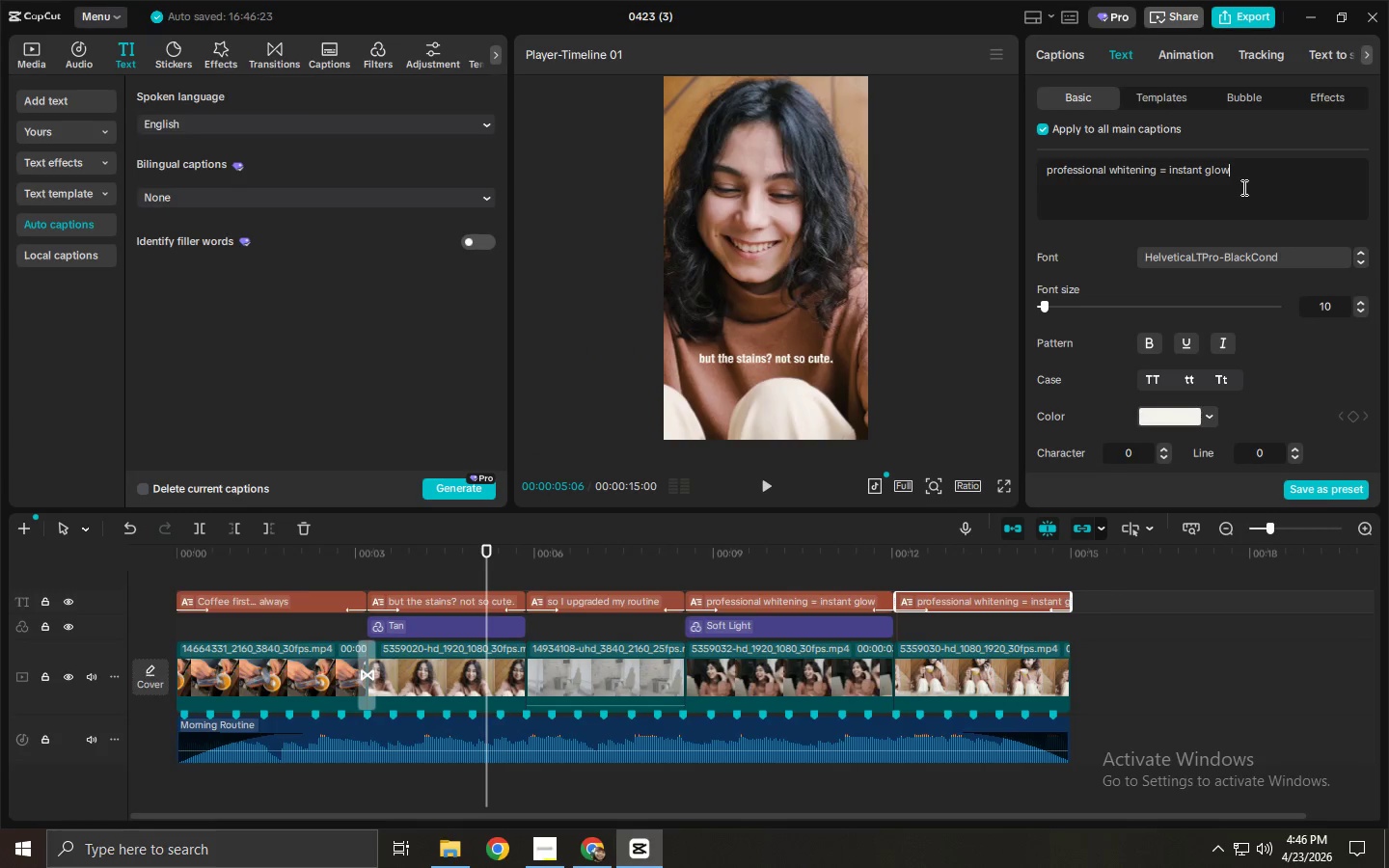 
key(Control+A)
 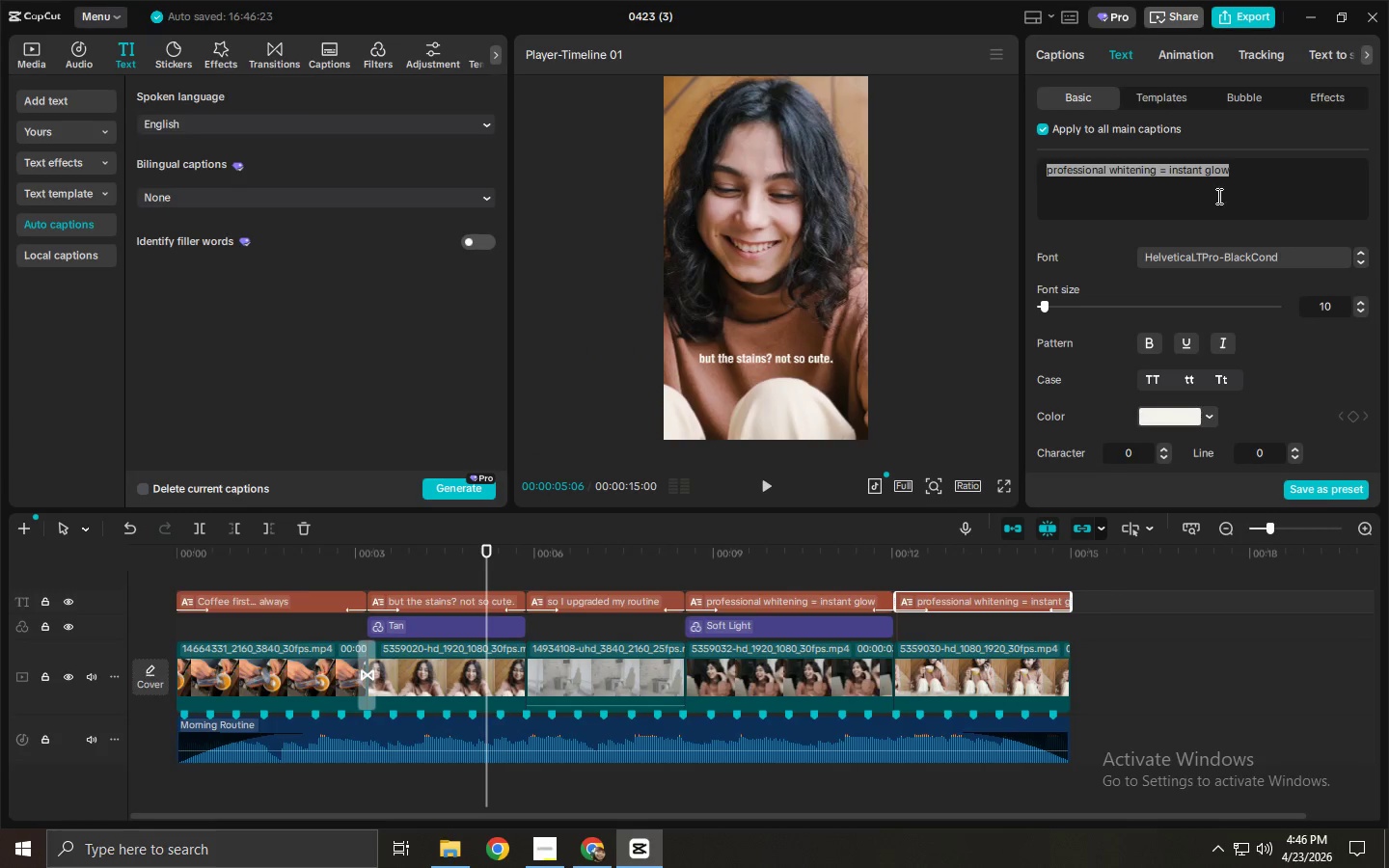 
type(So)
key(Backspace)
type(ip freely. smi)
key(Backspace)
key(Backspace)
key(Backspace)
type(Si)
key(Backspace)
type(mile brighter/)
key(Backspace)
type(.)
 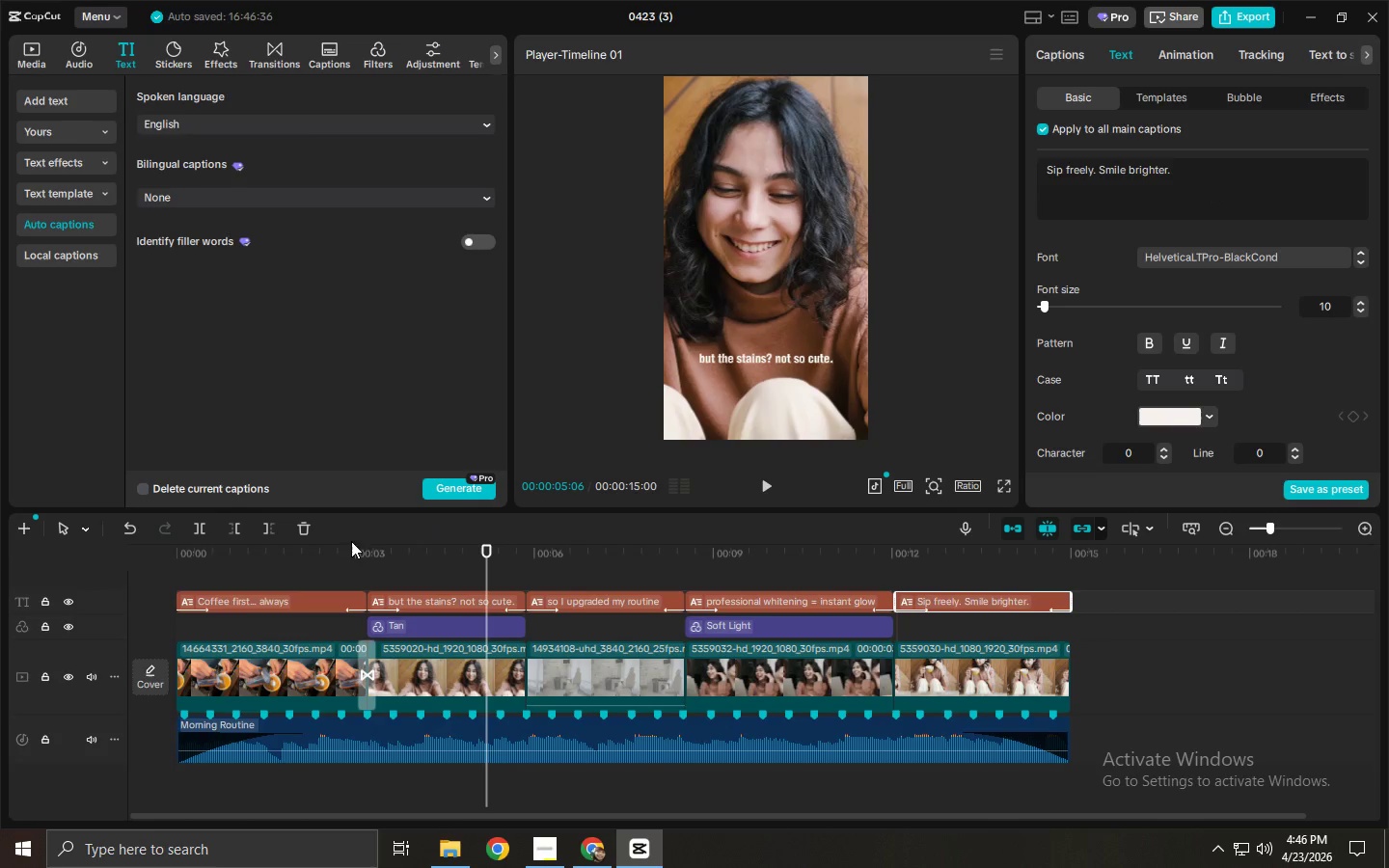 
left_click([251, 608])
 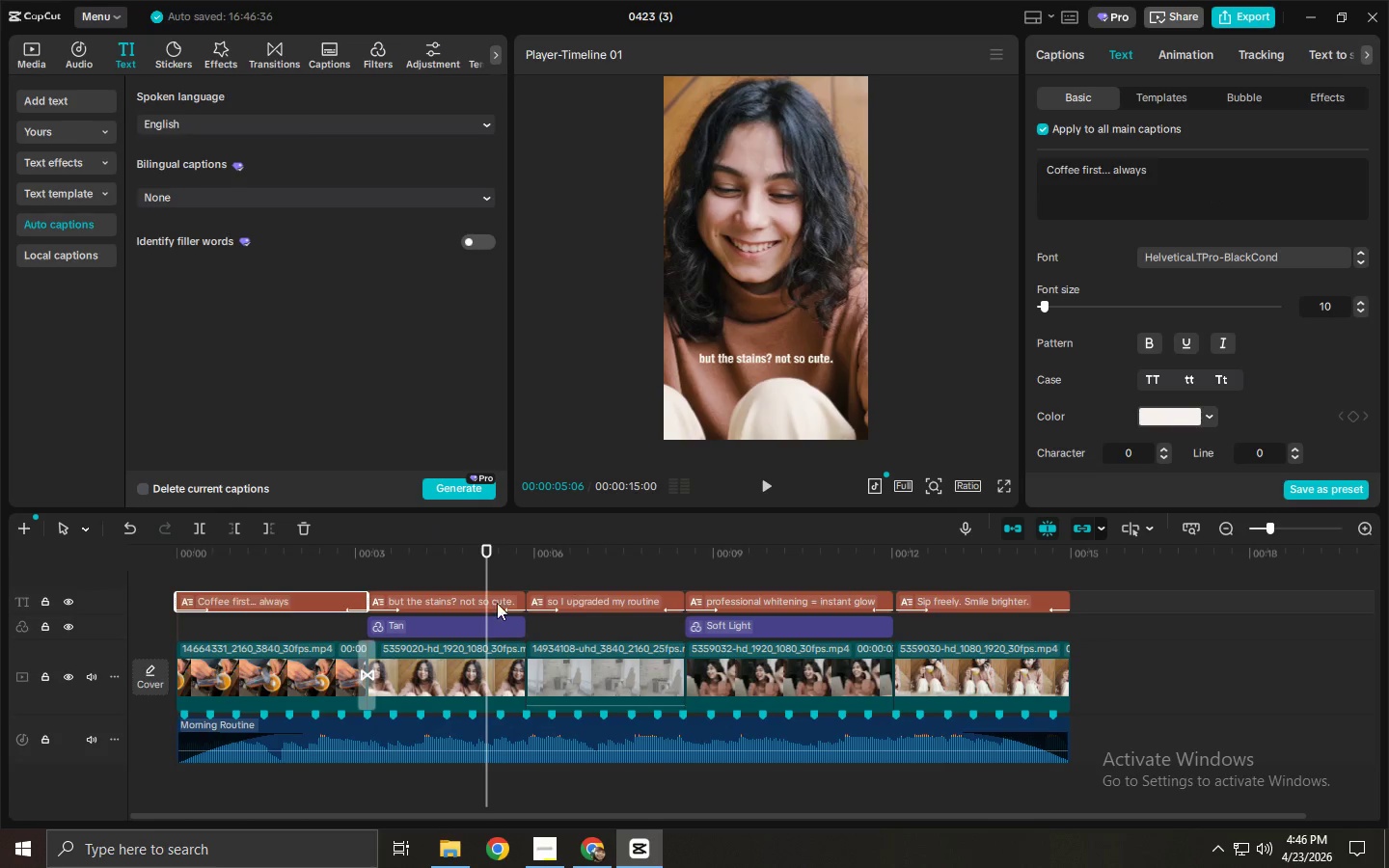 
left_click([457, 606])
 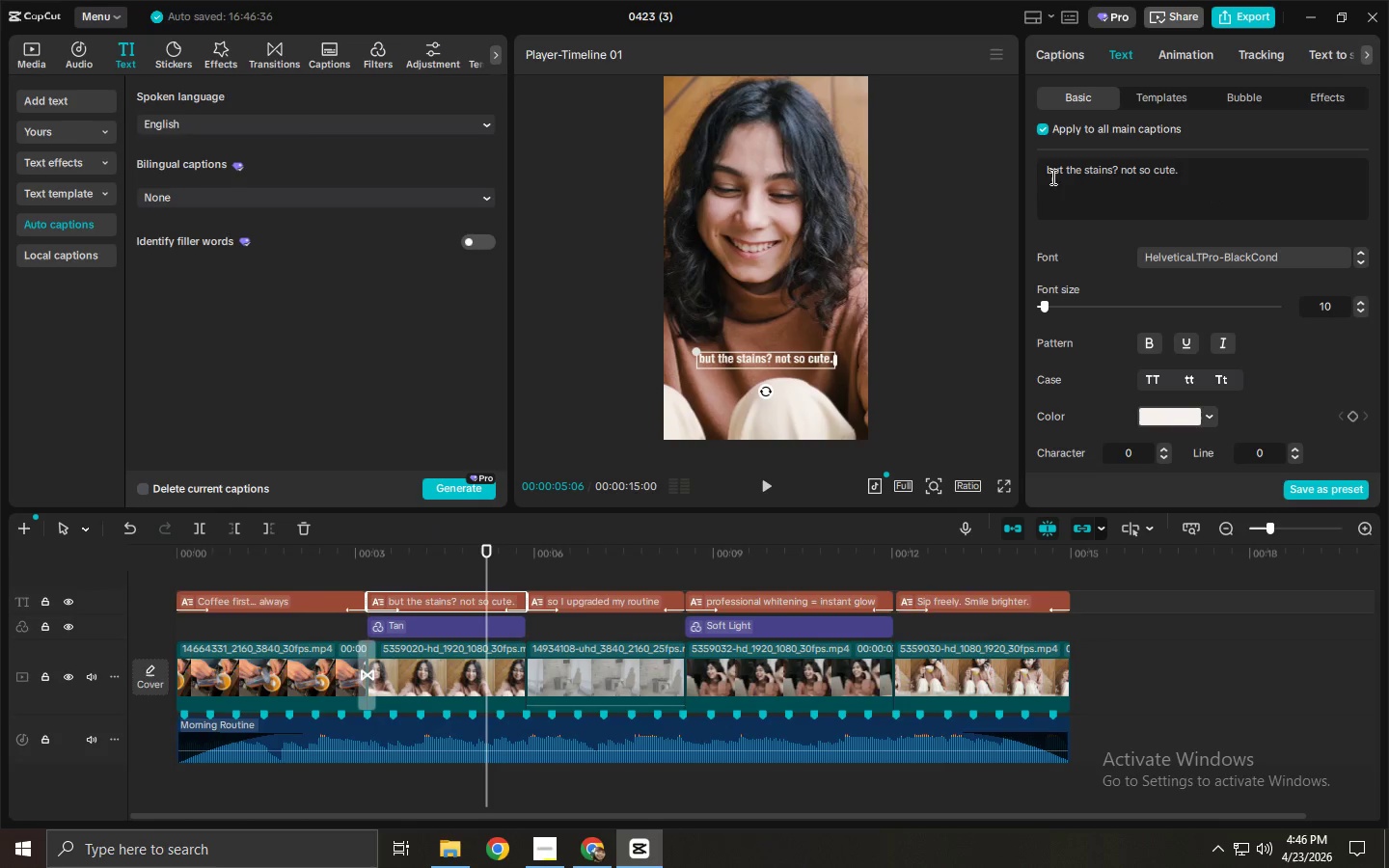 
left_click([1005, 599])
 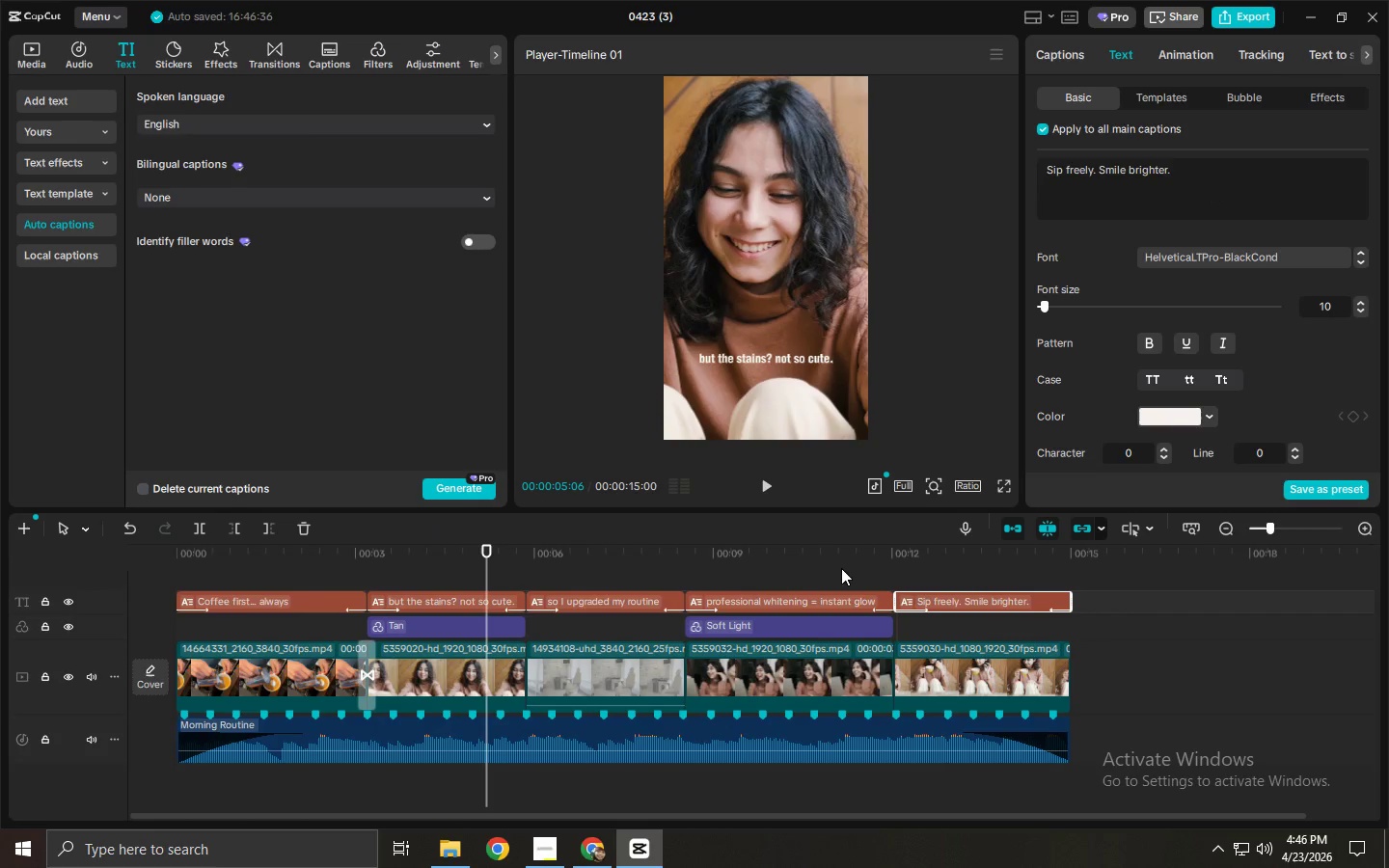 
left_click([733, 601])
 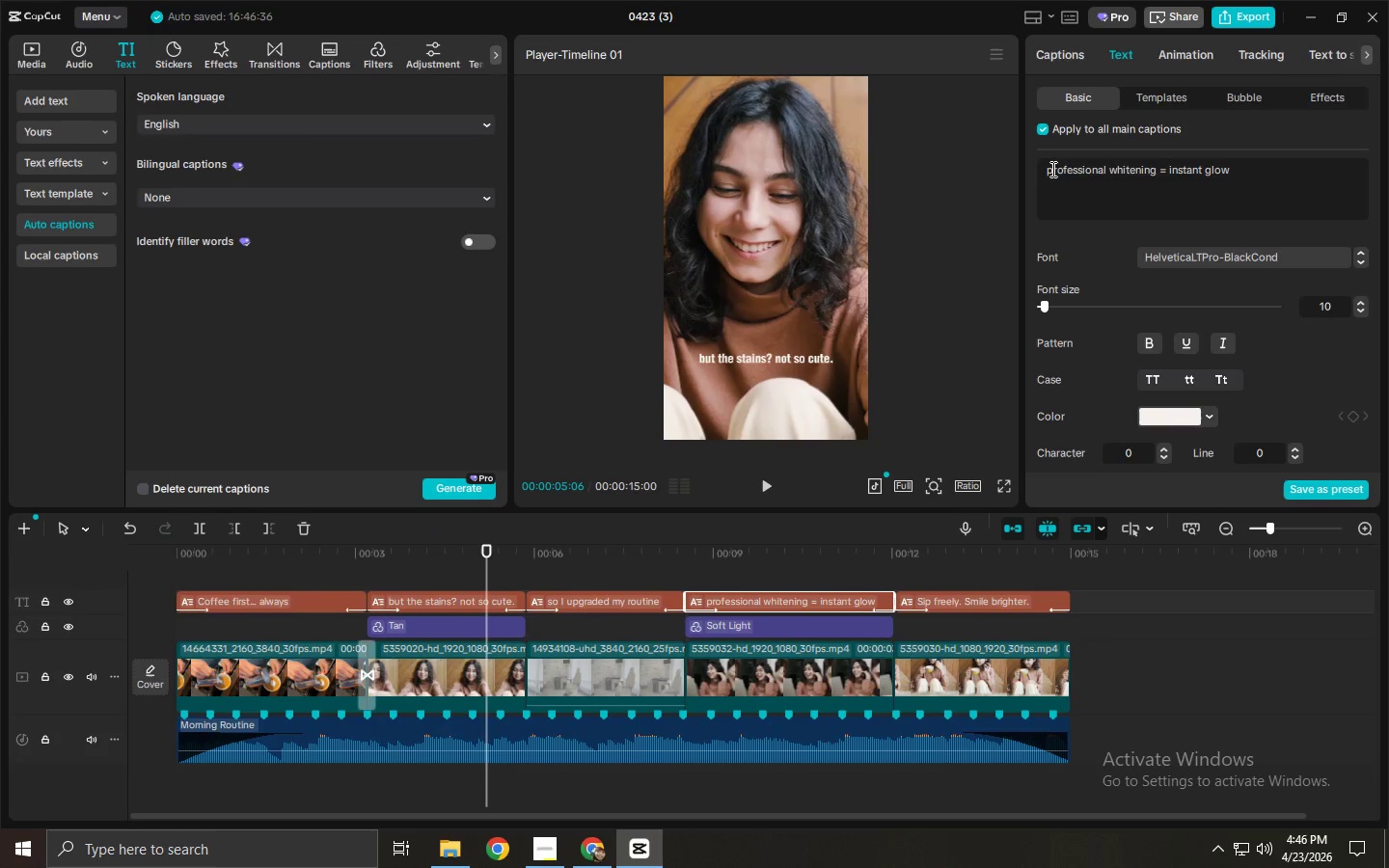 
key(Backspace)
 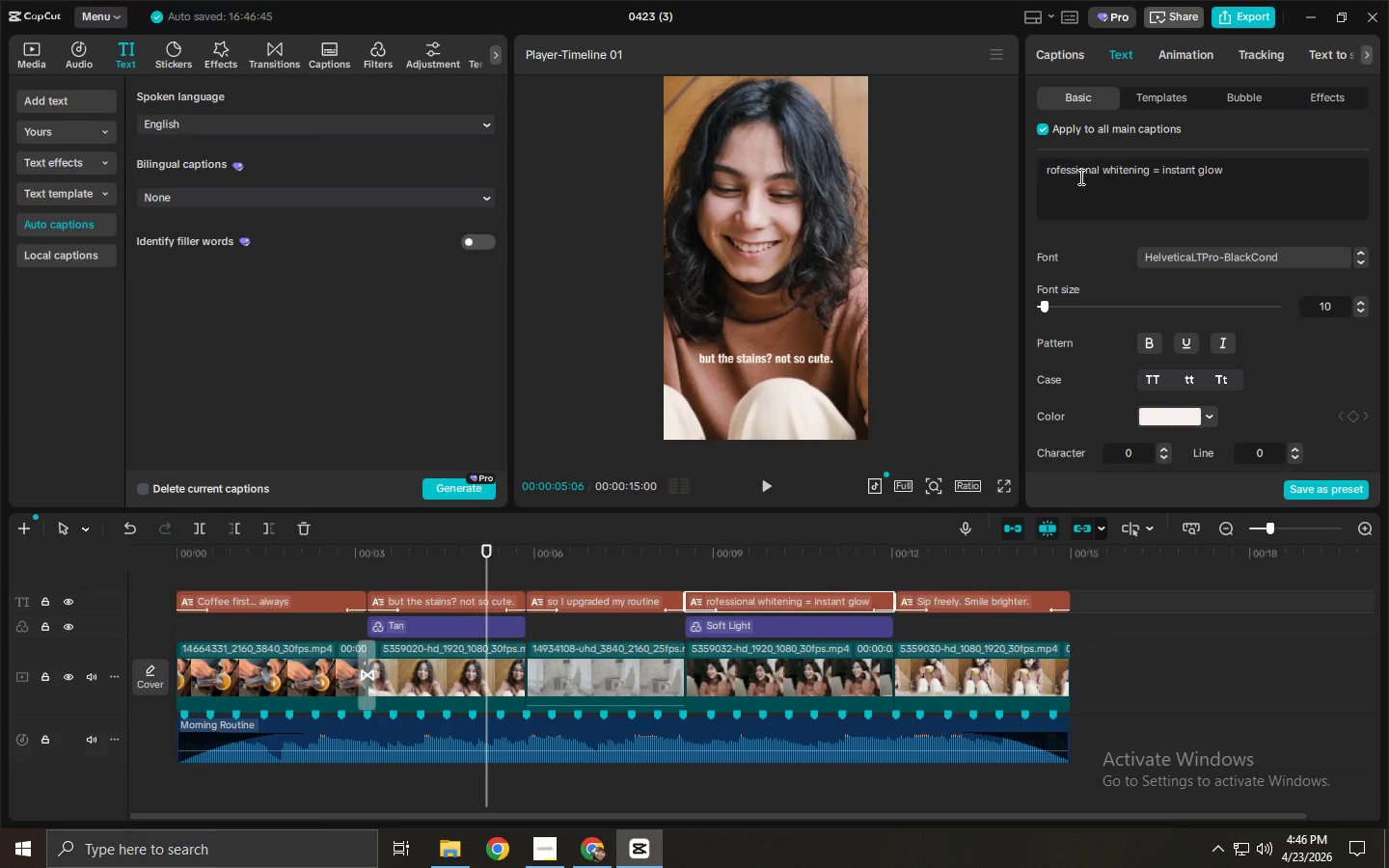 
key(Shift+ShiftLeft)
 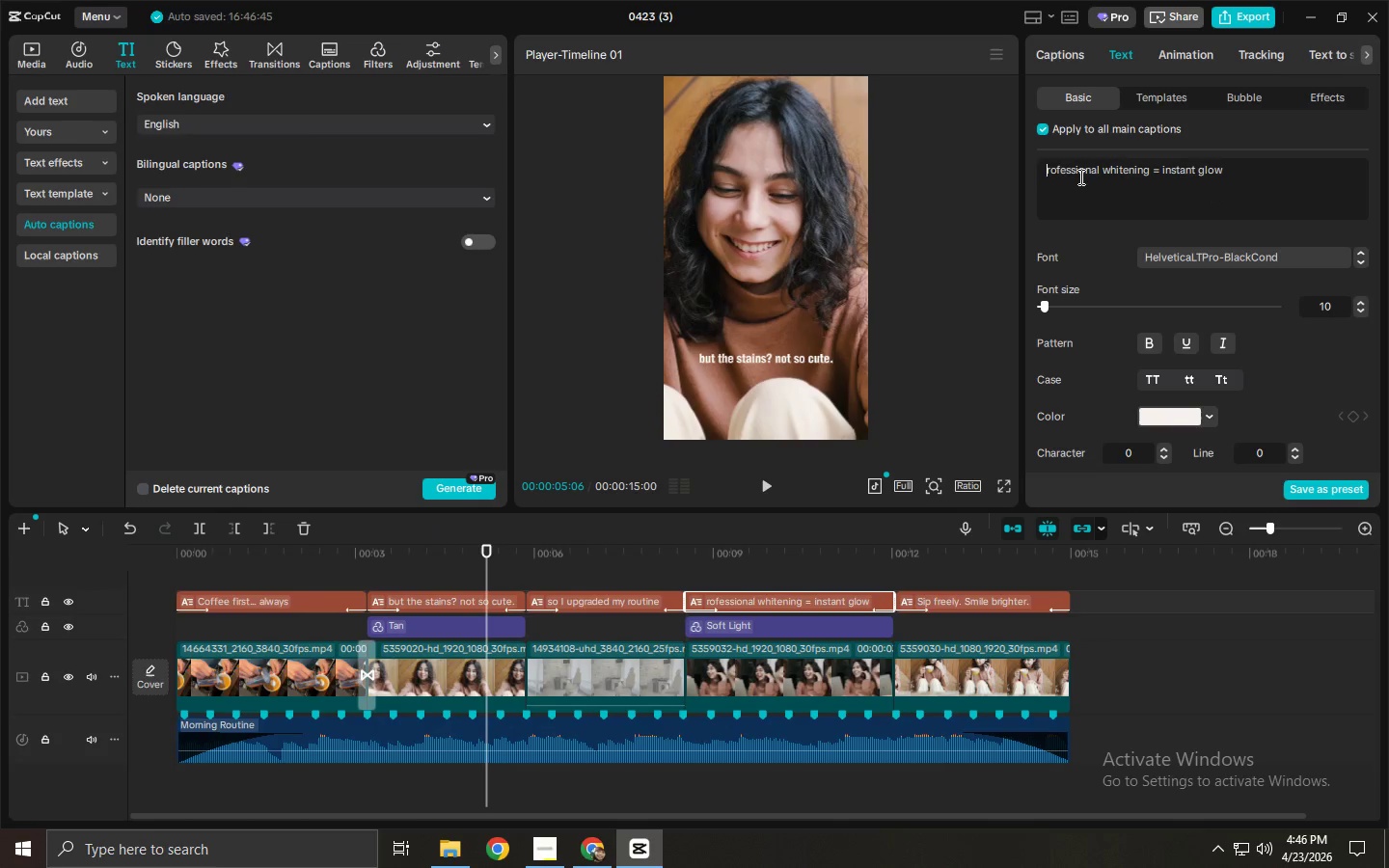 
key(Shift+P)
 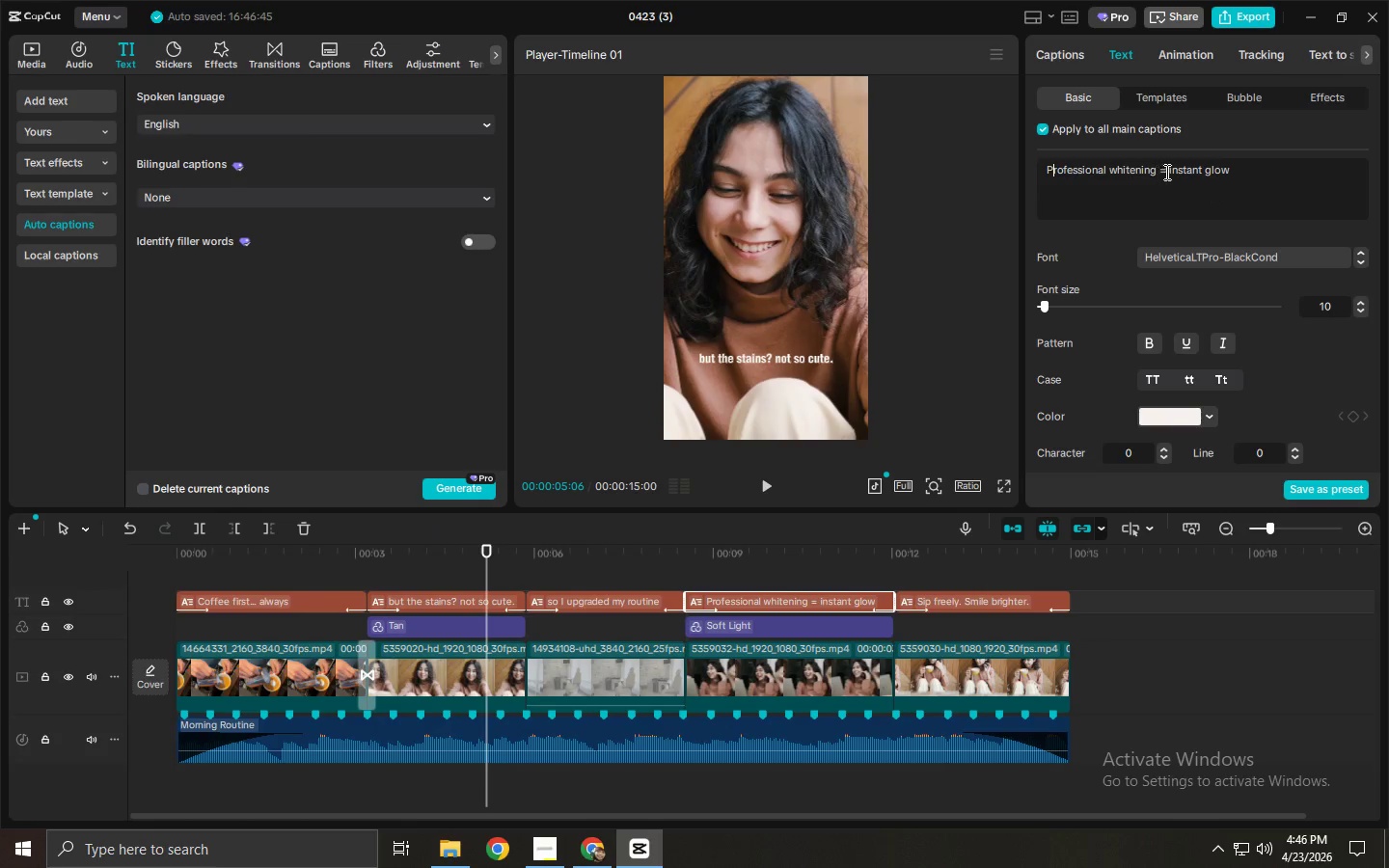 
left_click([1171, 170])
 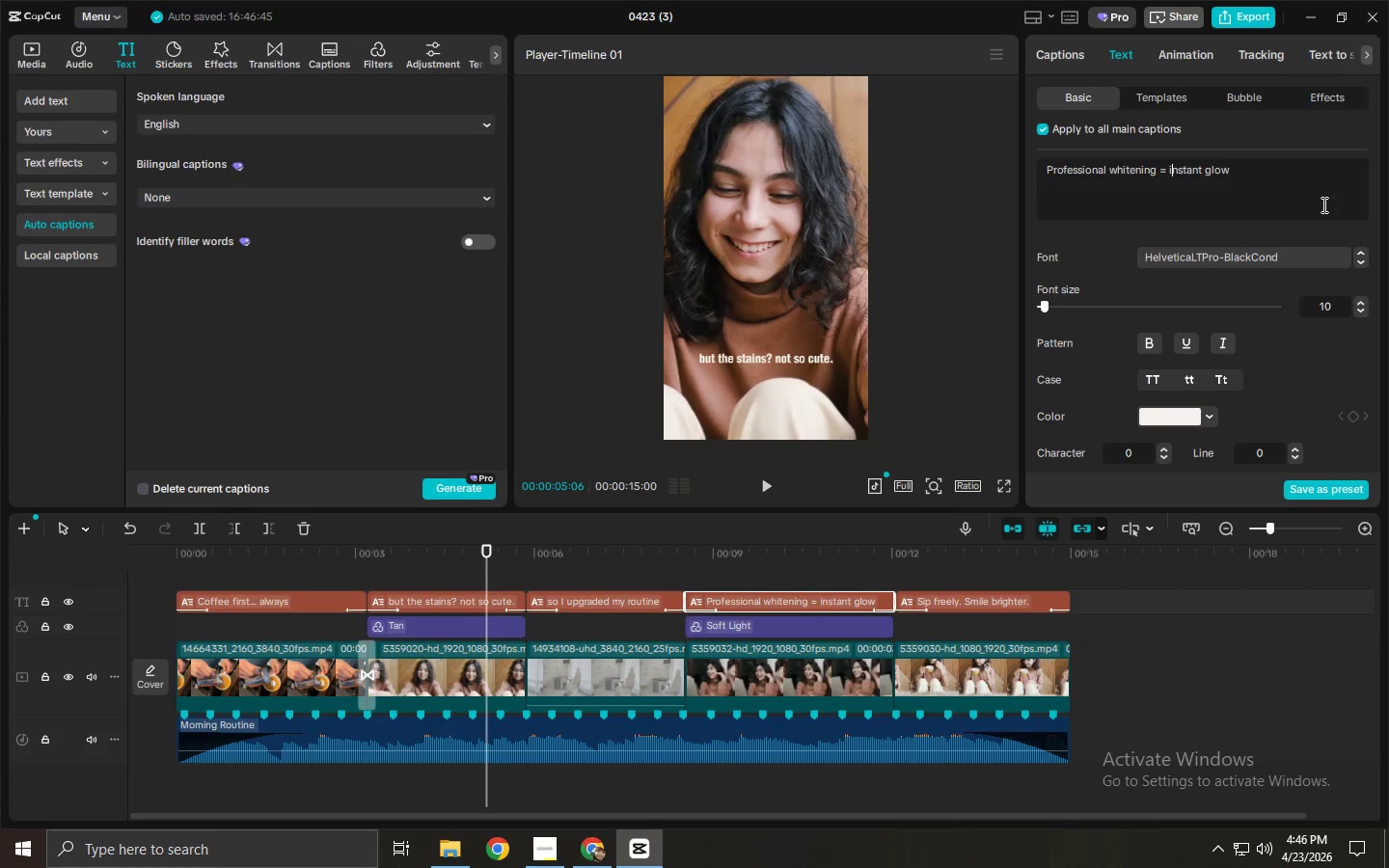 
key(Backspace)
 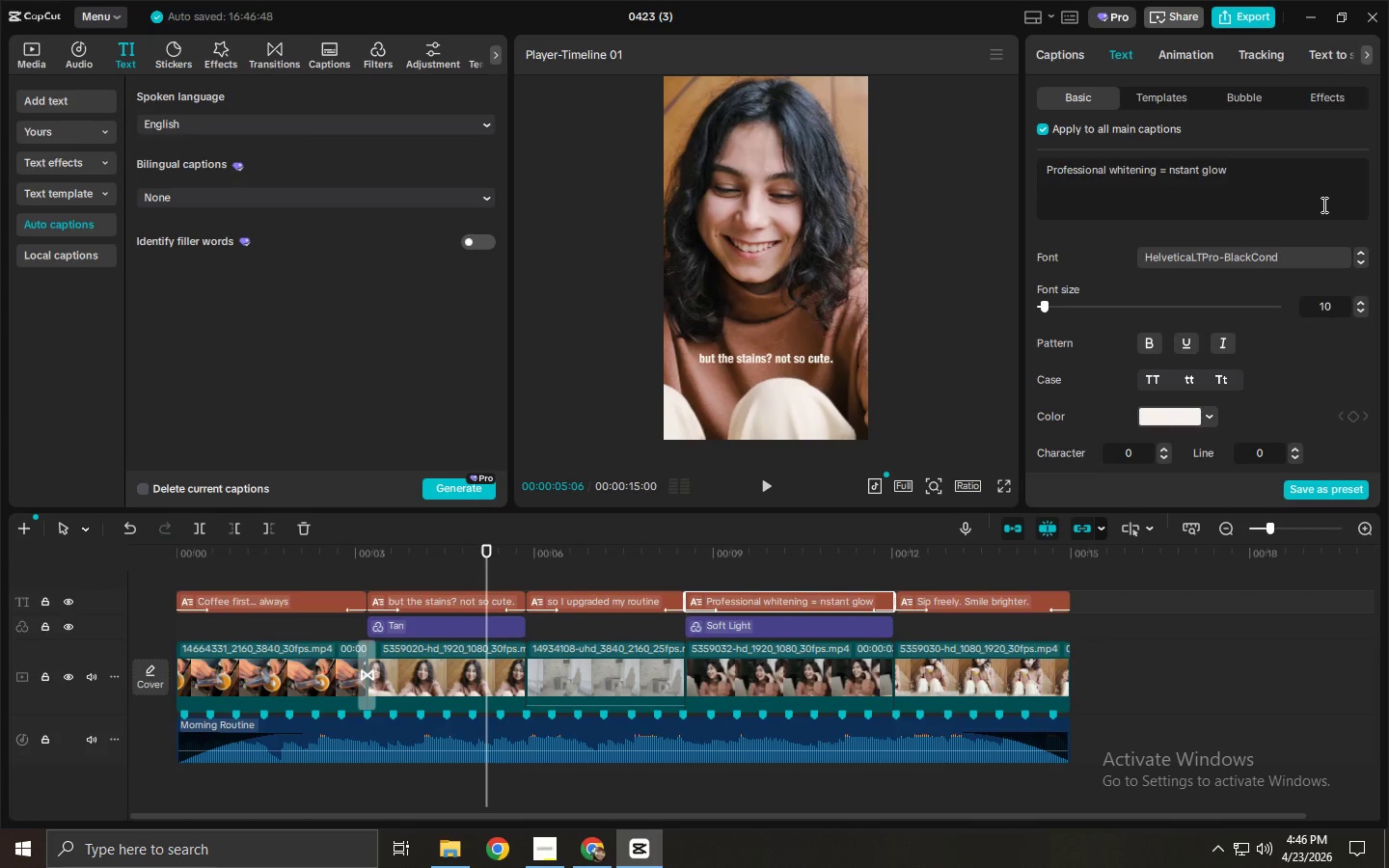 
key(Shift+ShiftLeft)
 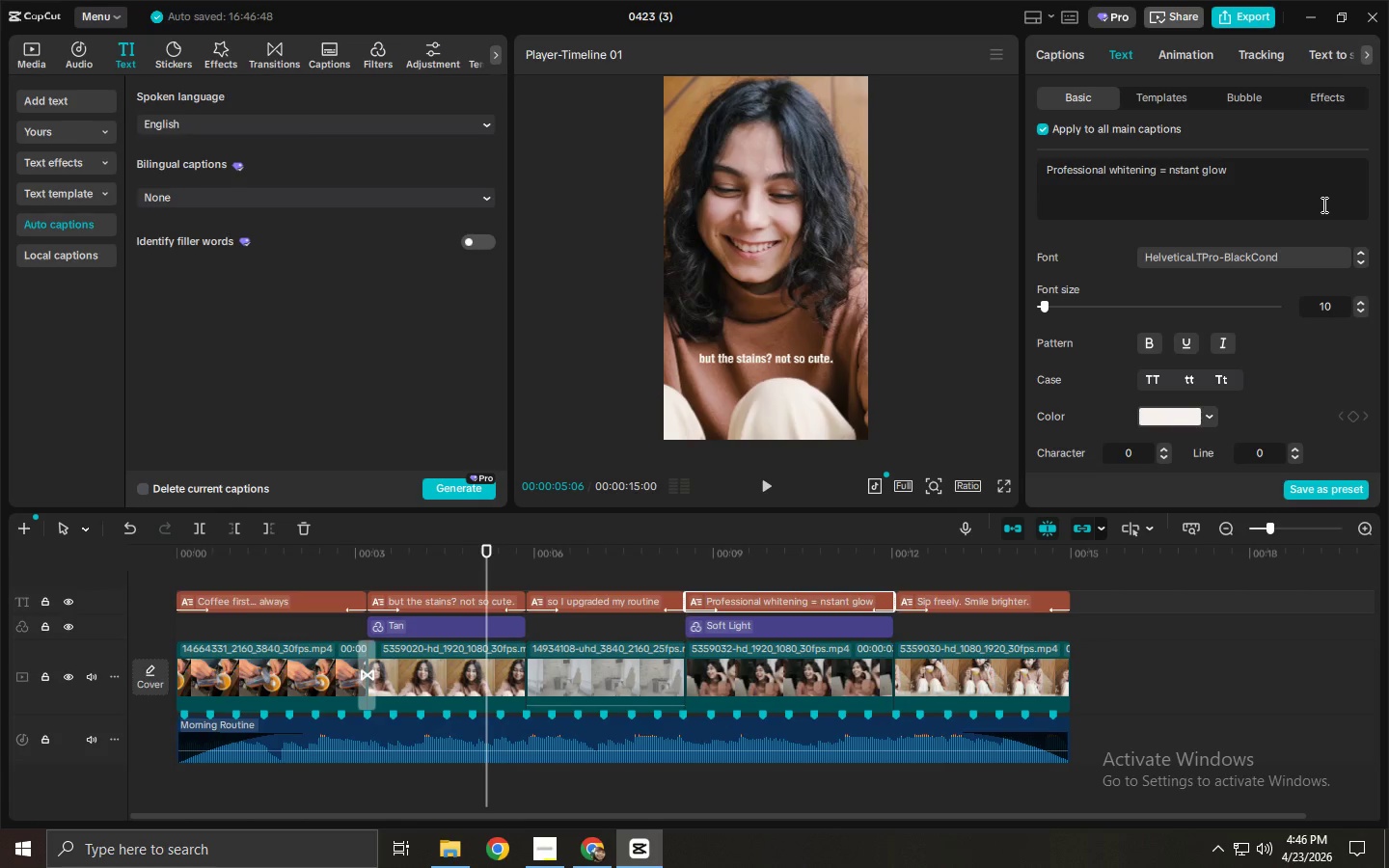 
key(Shift+ShiftLeft)
 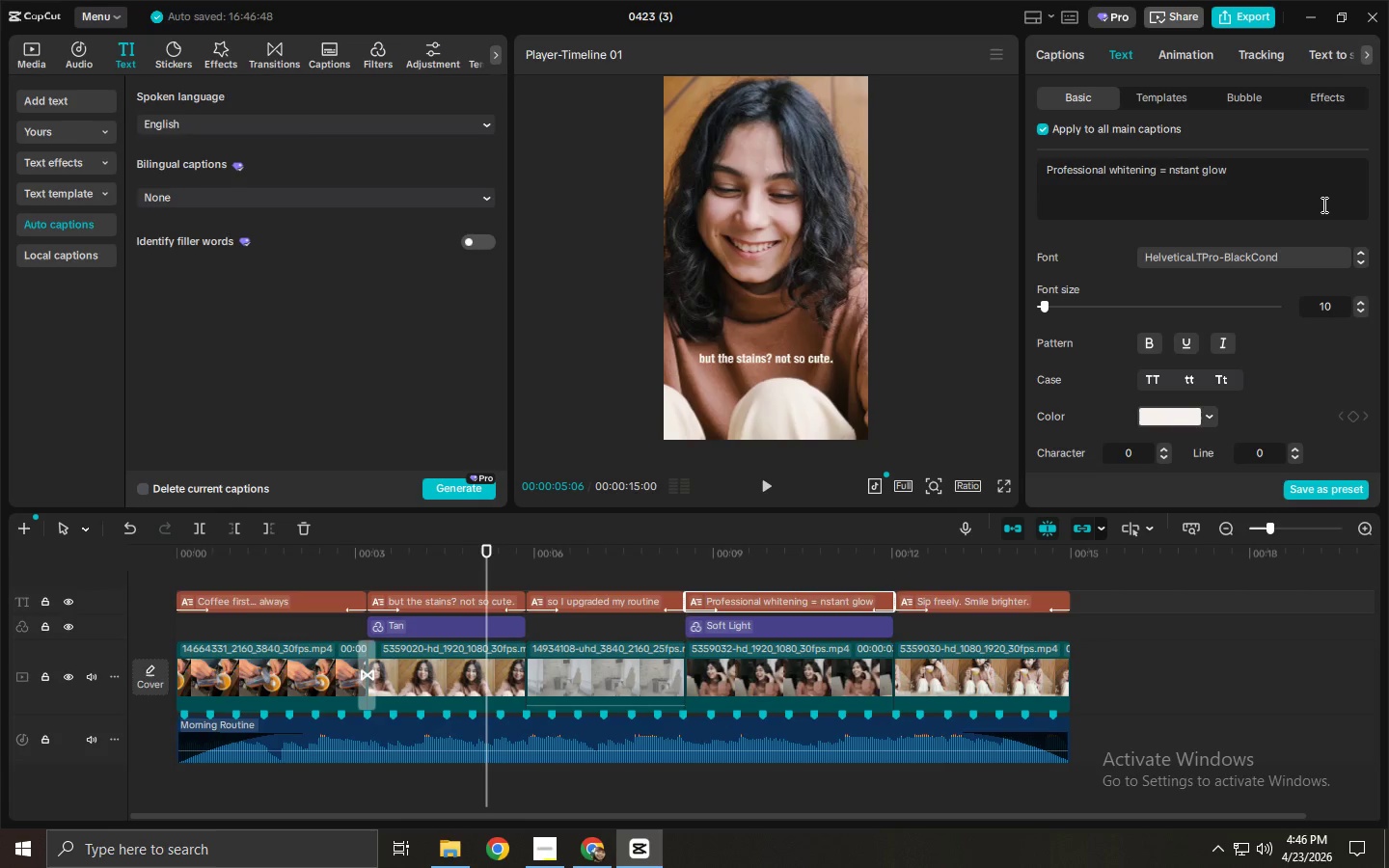 
key(Shift+I)
 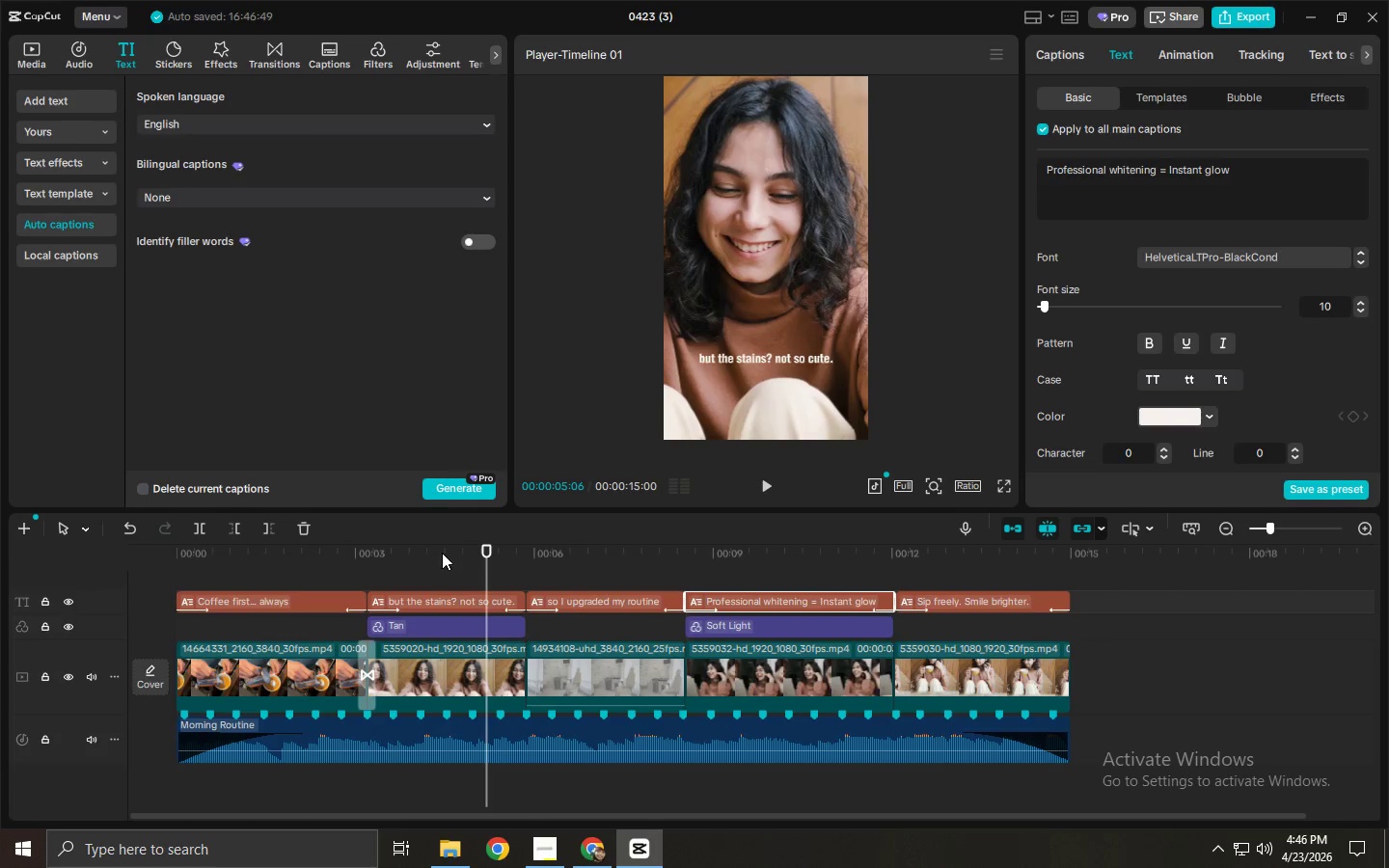 
left_click([447, 603])
 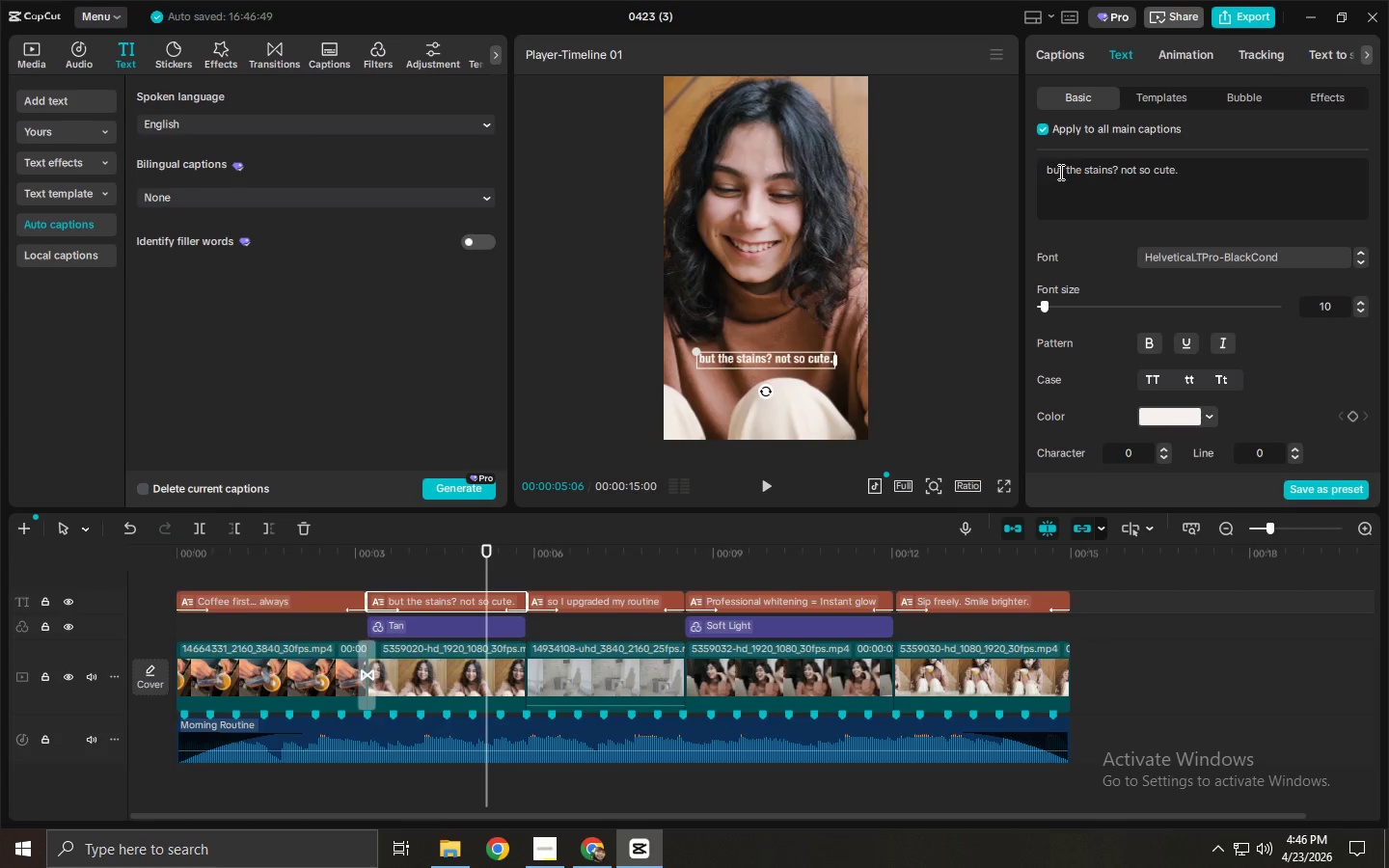 
left_click([1053, 172])
 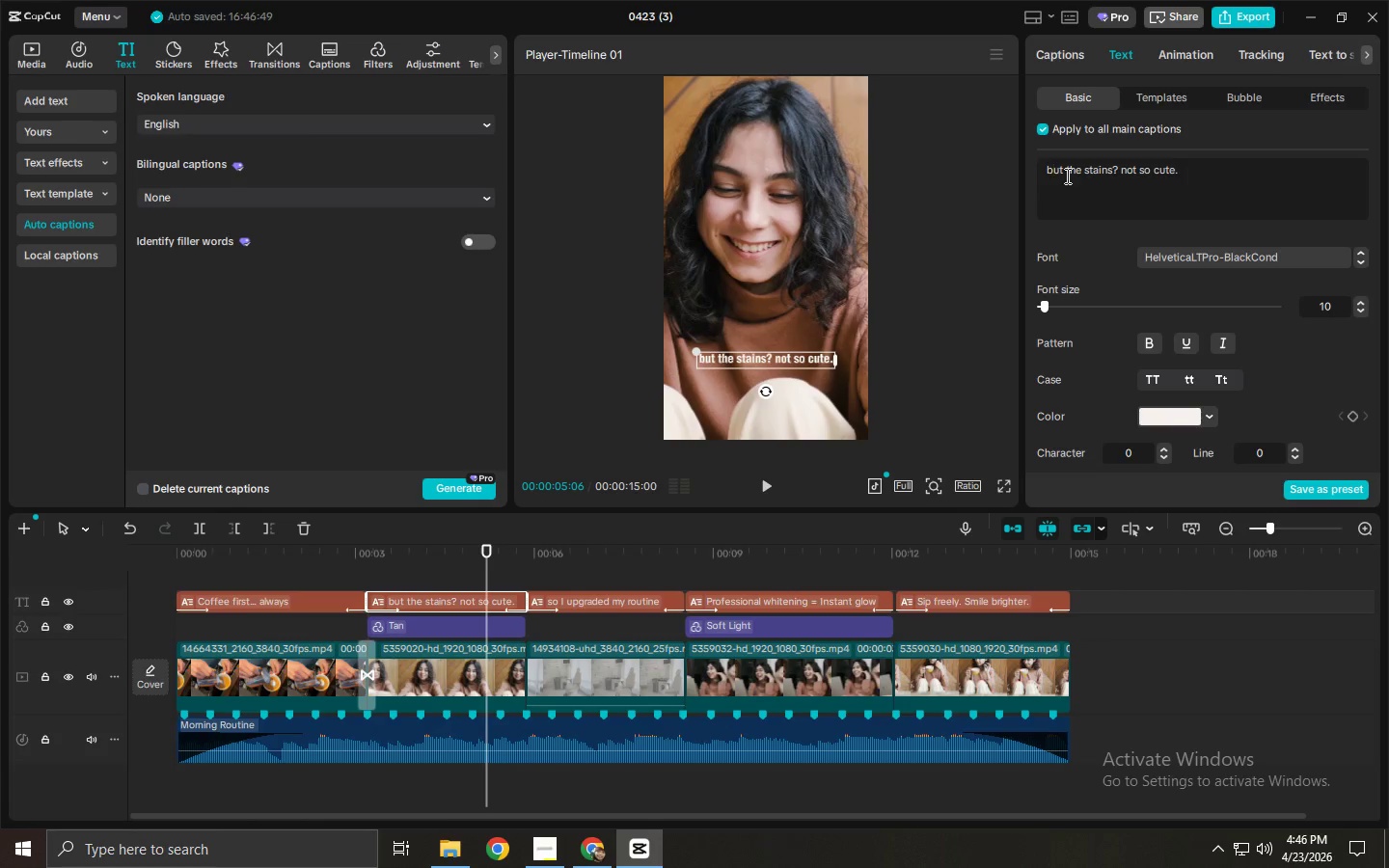 
key(Backspace)
 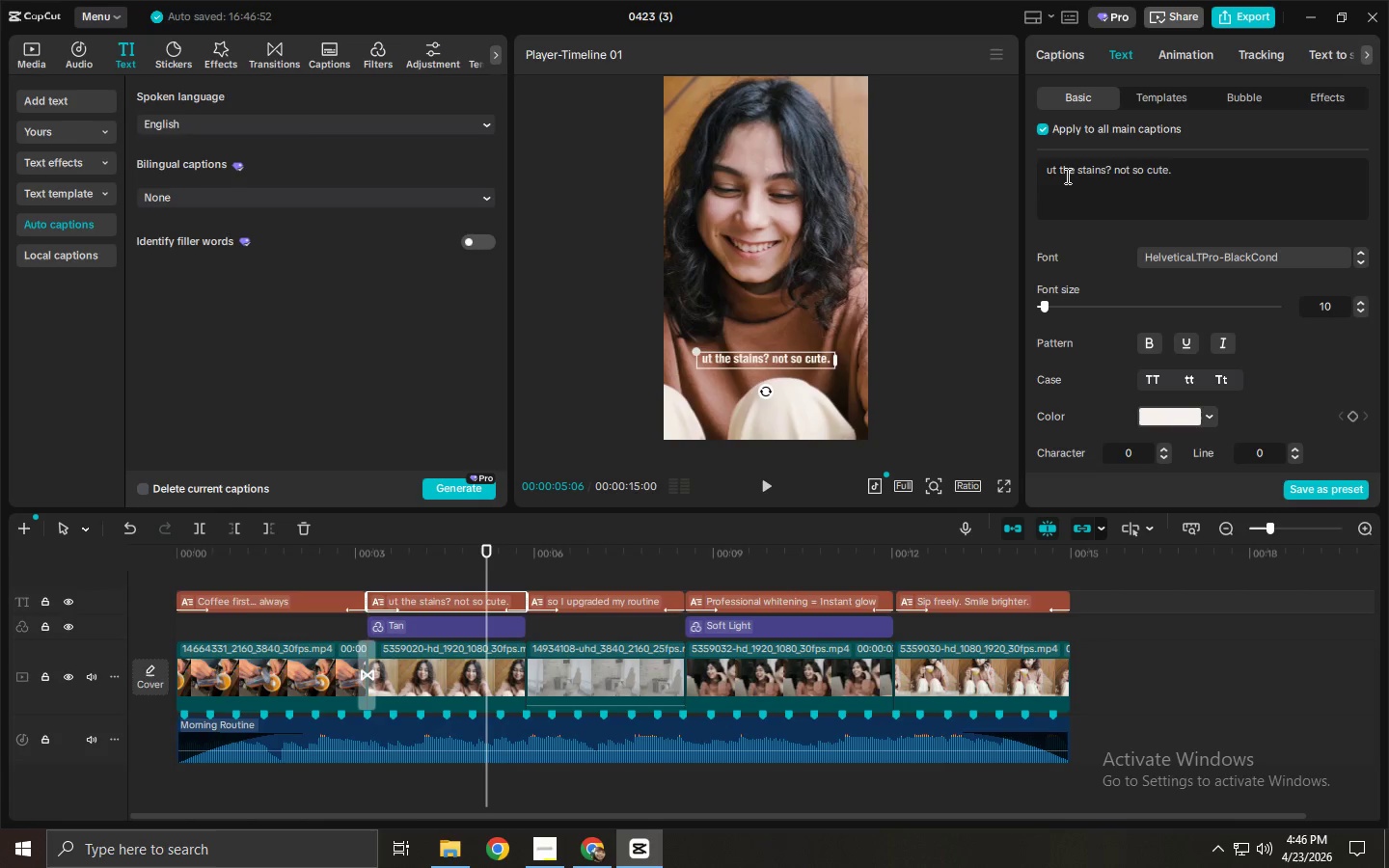 
key(Shift+ShiftLeft)
 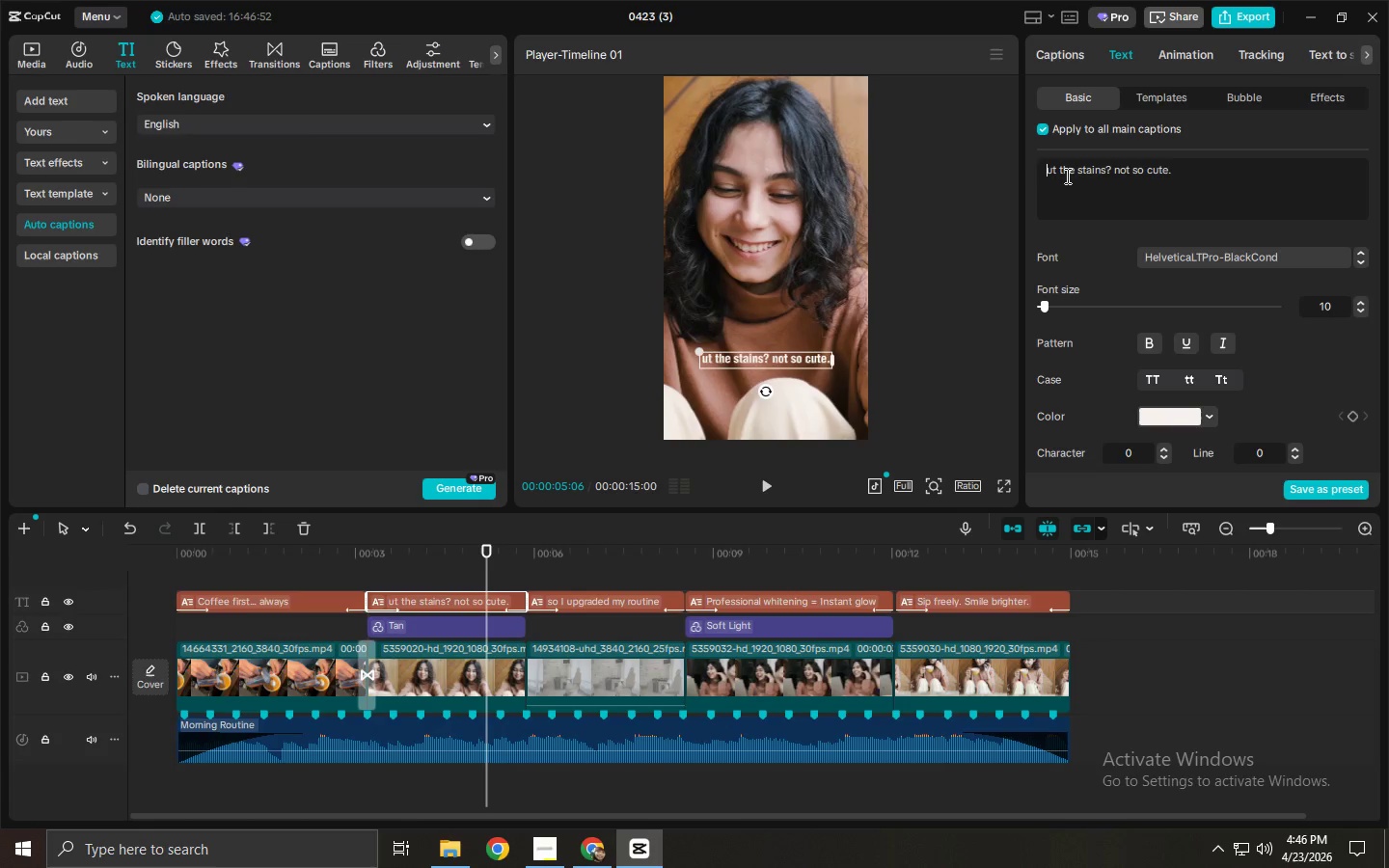 
key(Shift+B)
 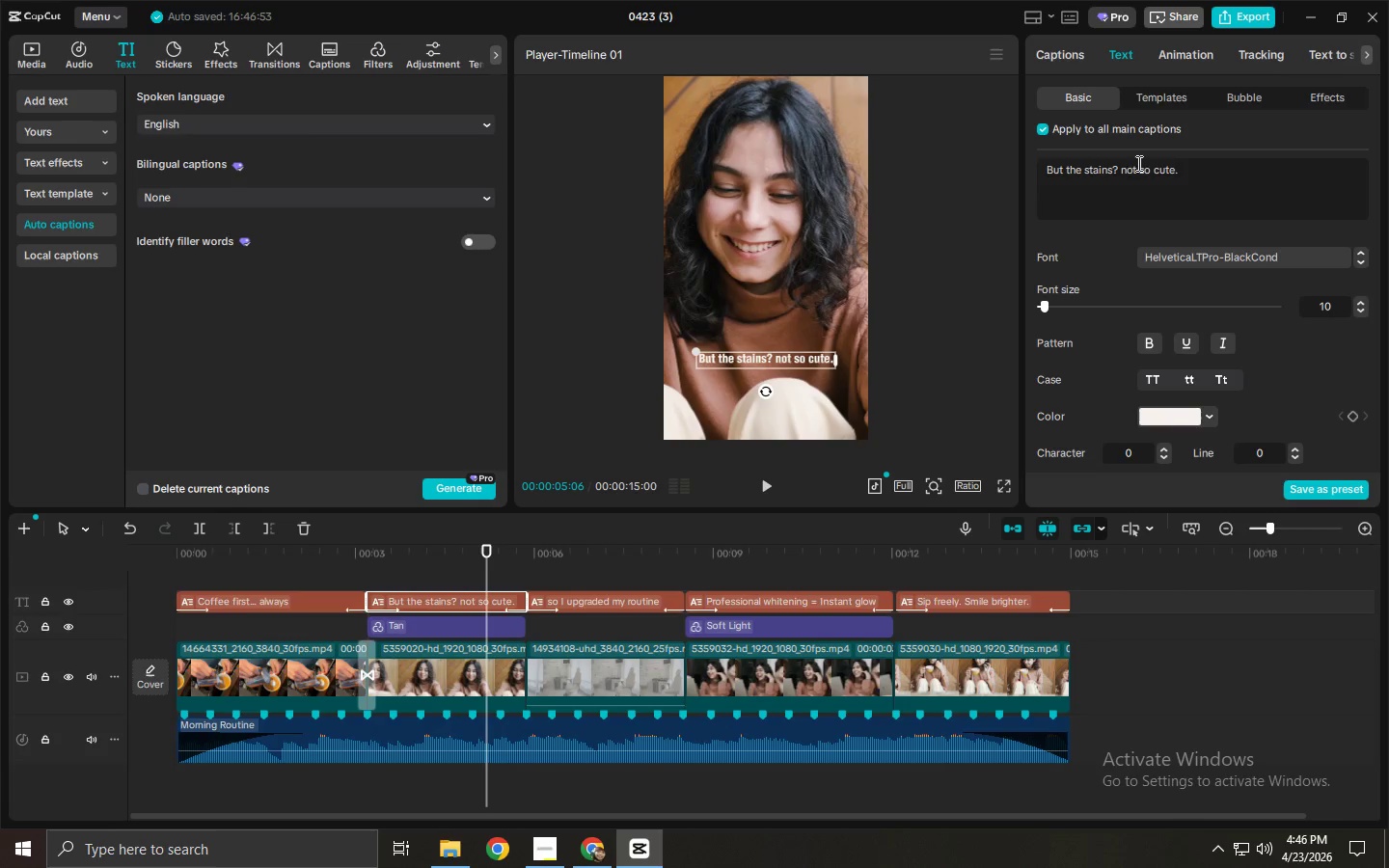 
left_click([1213, 175])
 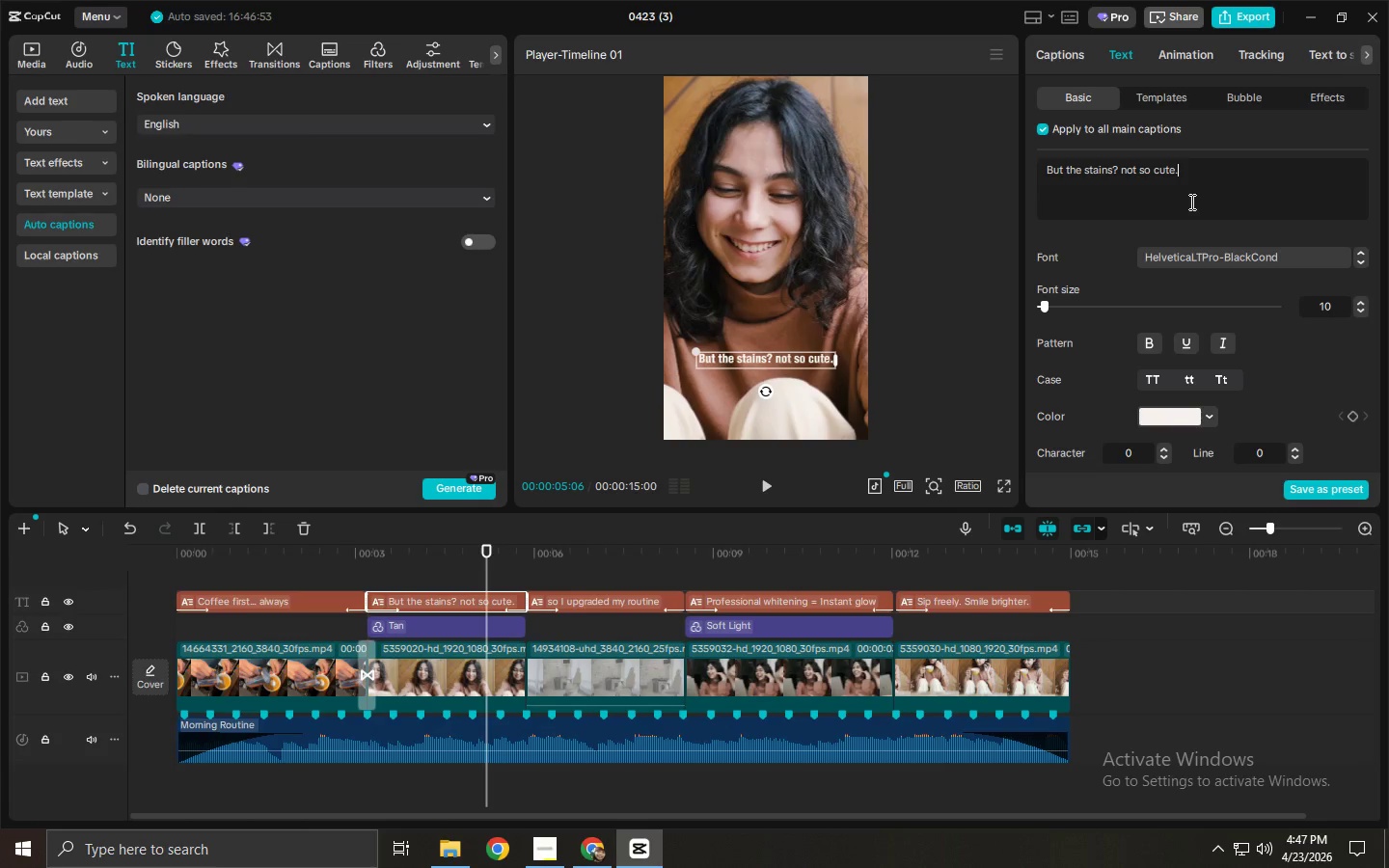 
wait(13.61)
 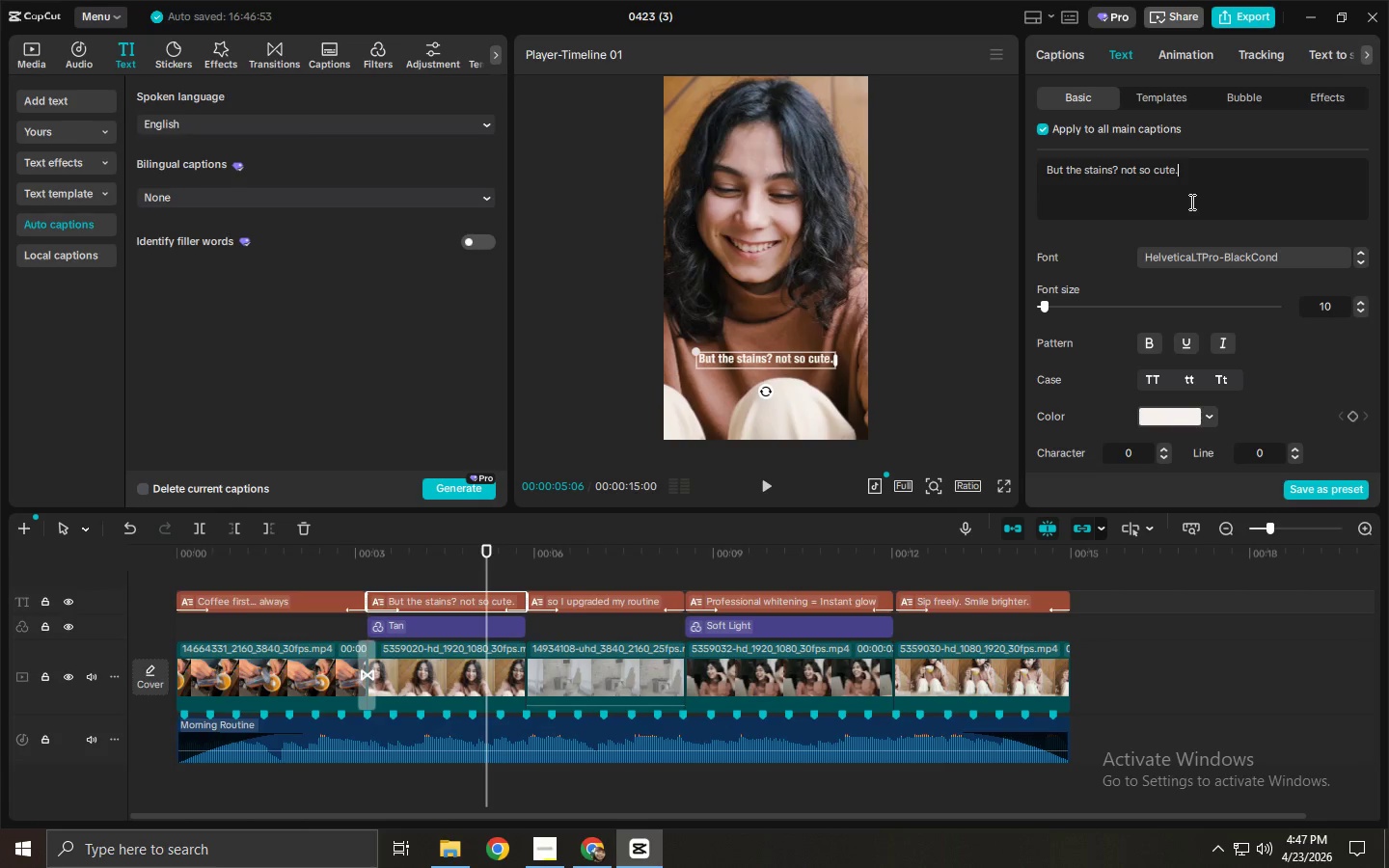 
left_click_drag(start_coordinate=[1114, 169], to_coordinate=[1084, 173])
 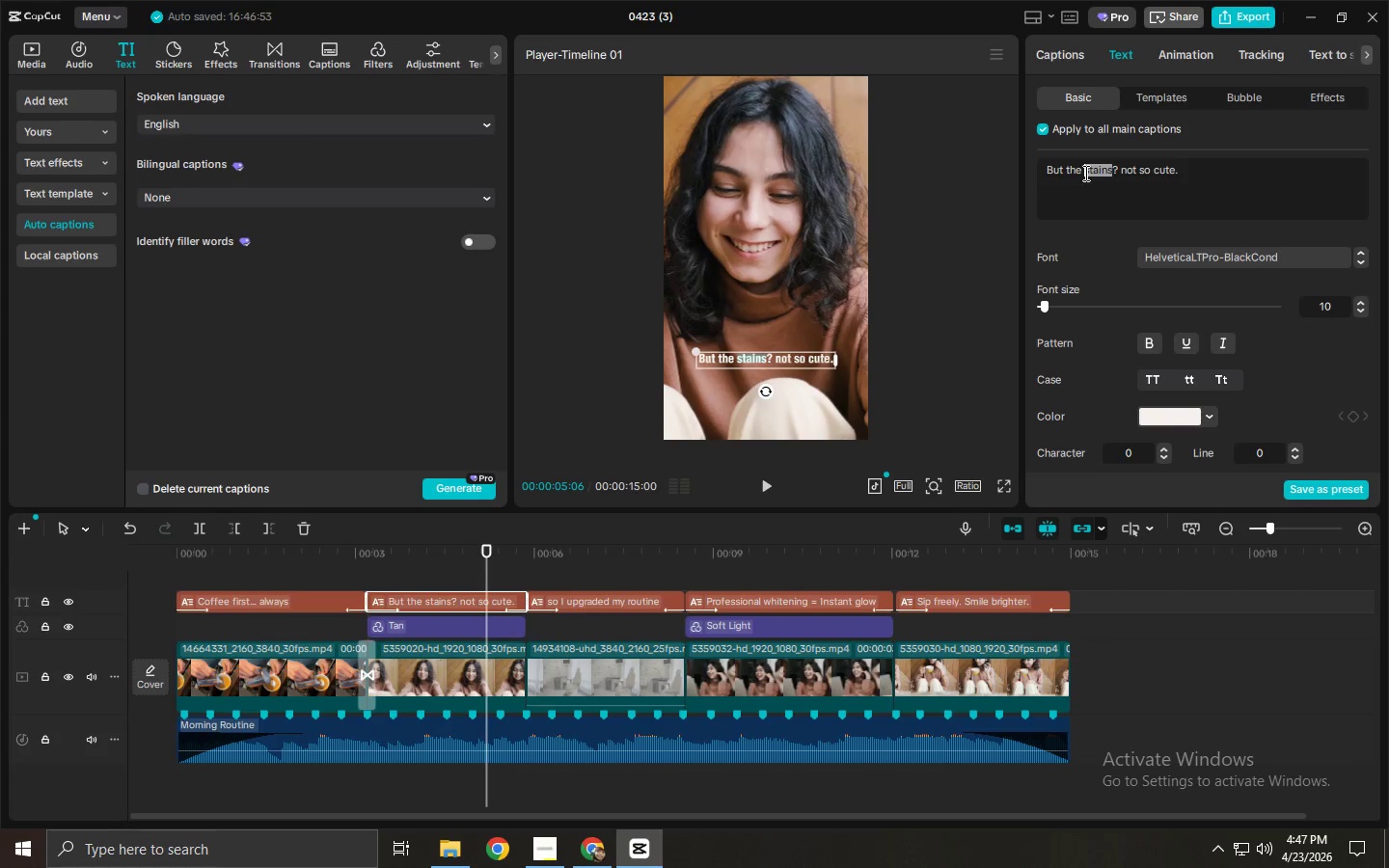 
key(Alt+AltLeft)
 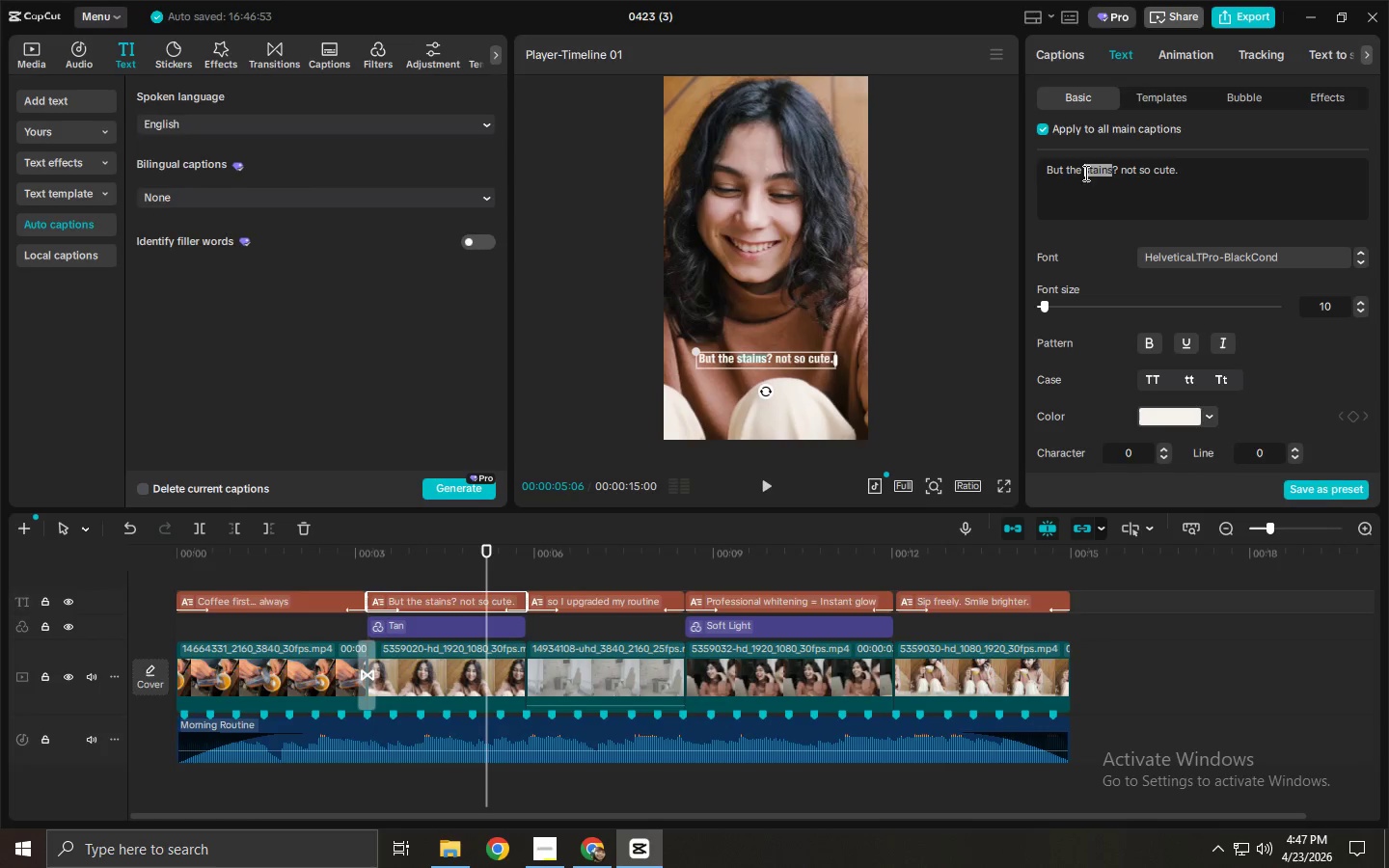 
key(Alt+Tab)